 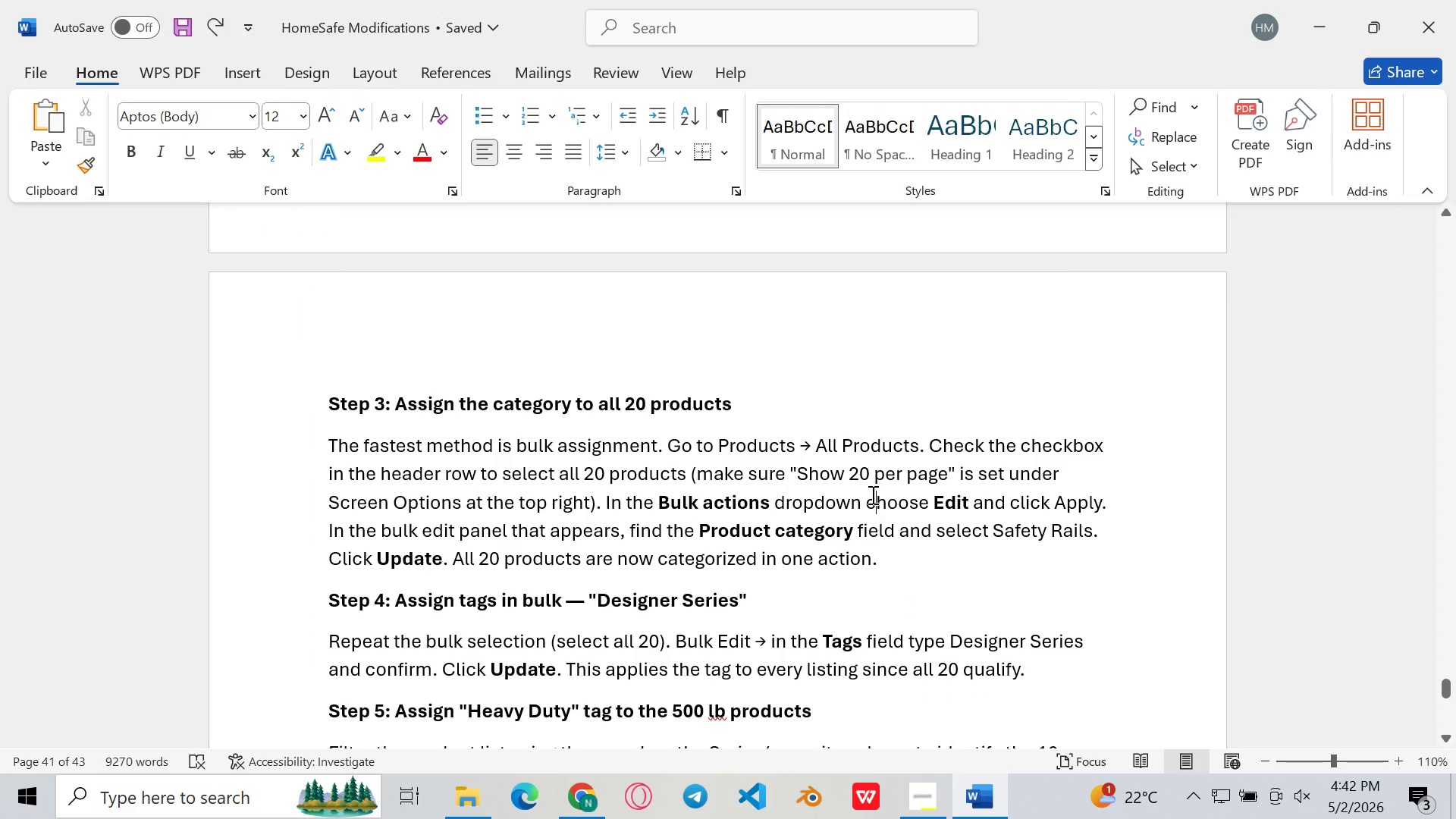 
scroll: coordinate [871, 494], scroll_direction: down, amount: 3.0
 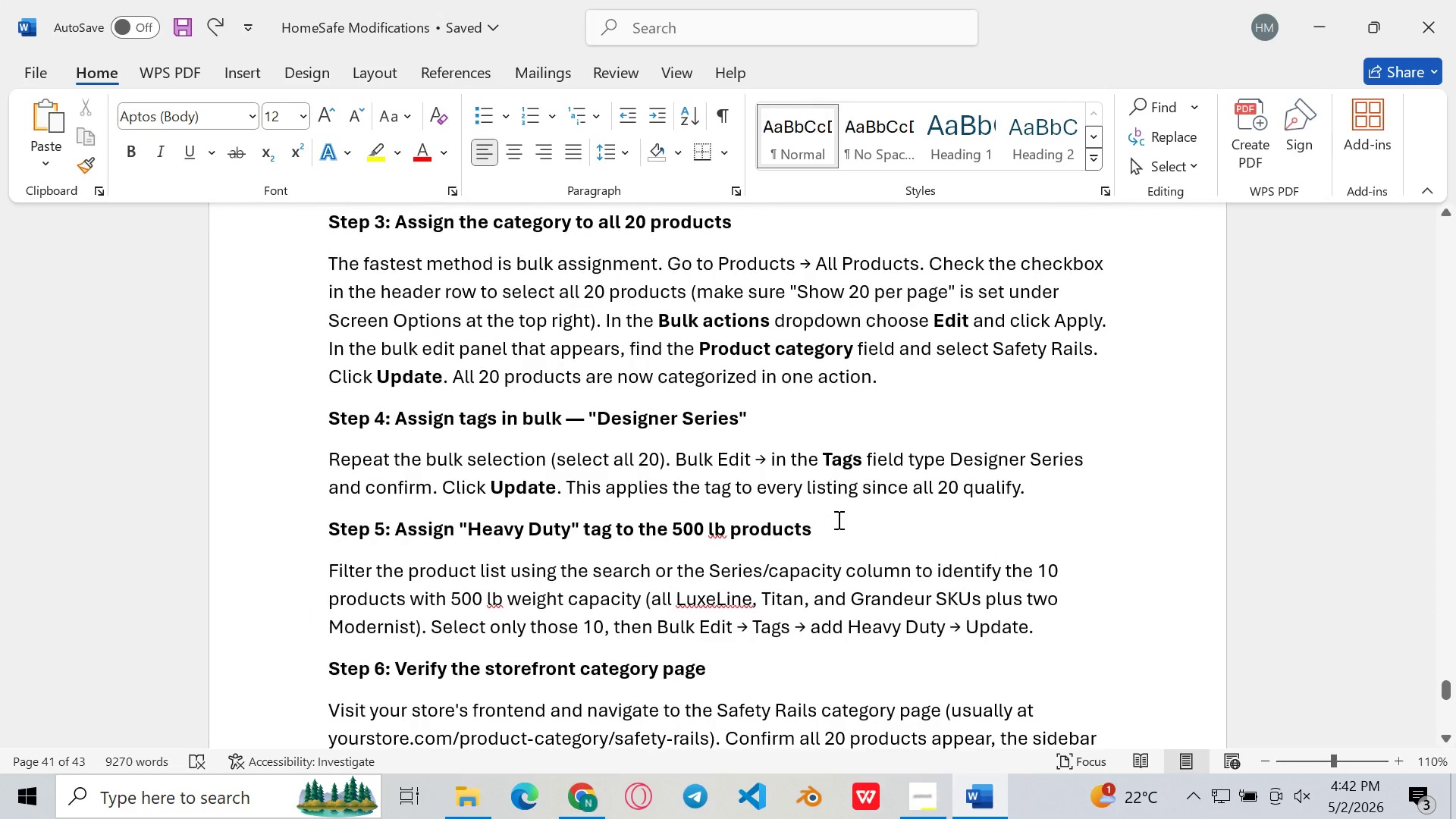 
left_click([837, 519])
 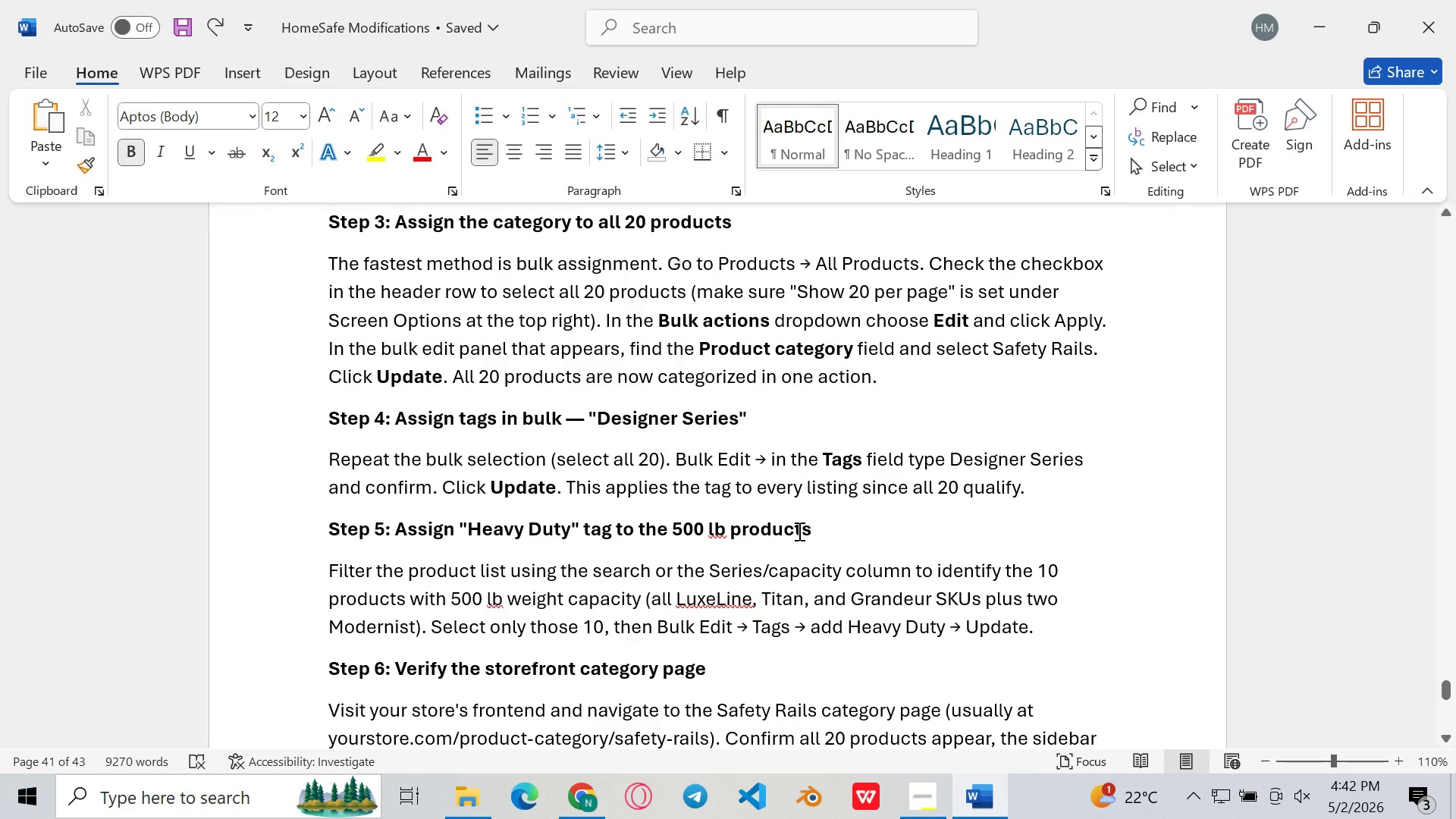 
left_click([798, 531])
 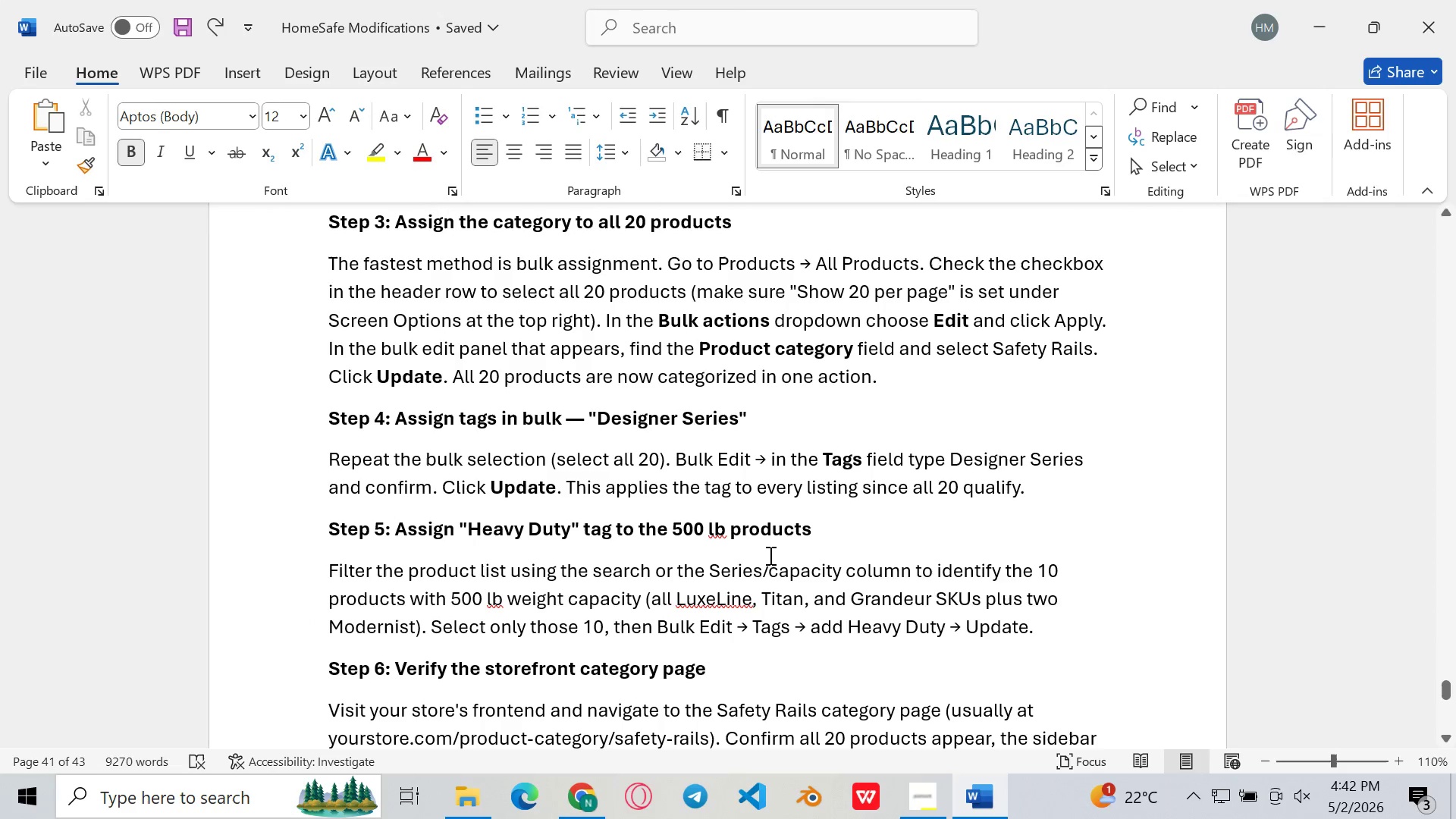 
left_click([756, 589])
 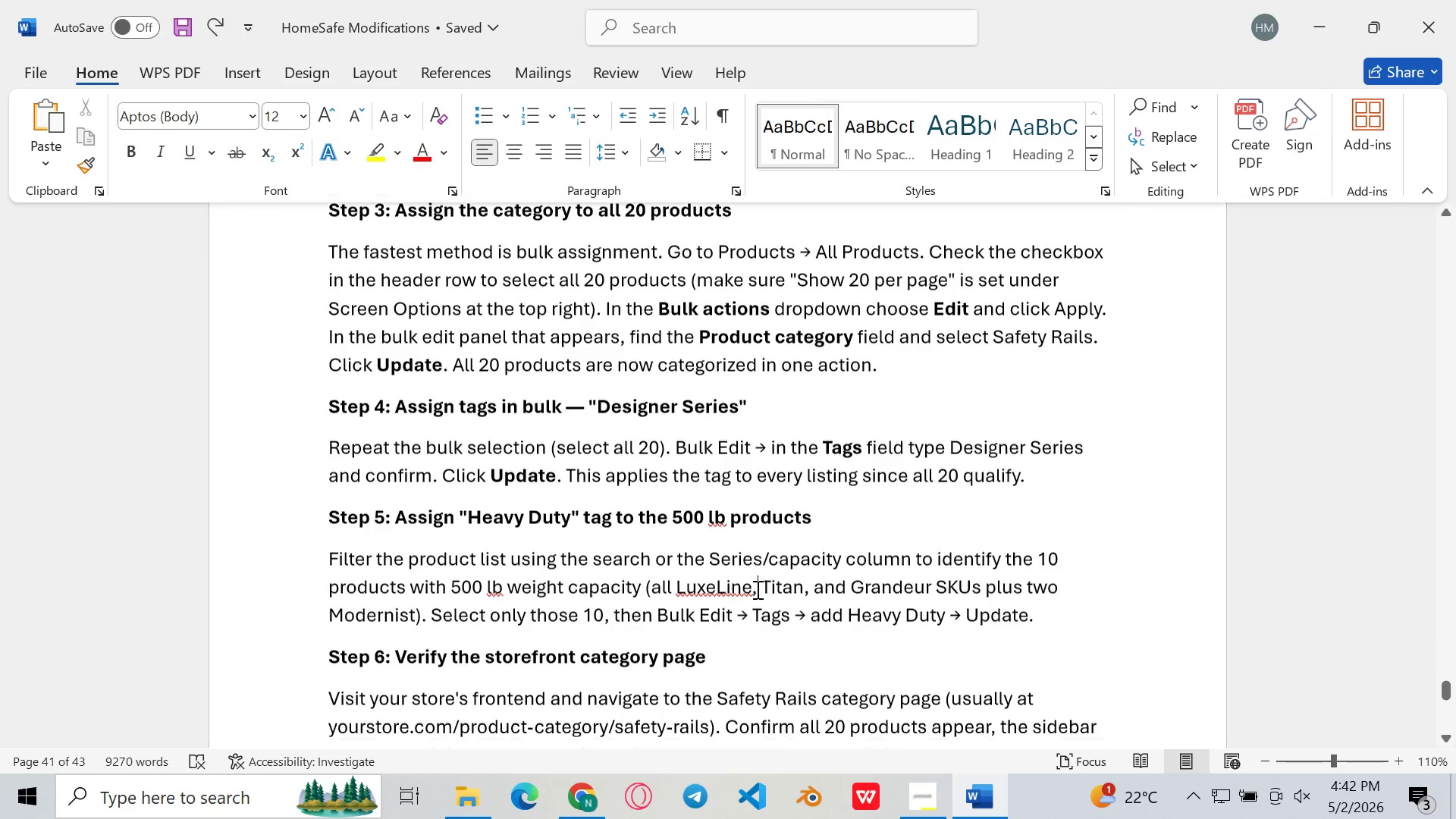 
scroll: coordinate [756, 589], scroll_direction: down, amount: 2.0
 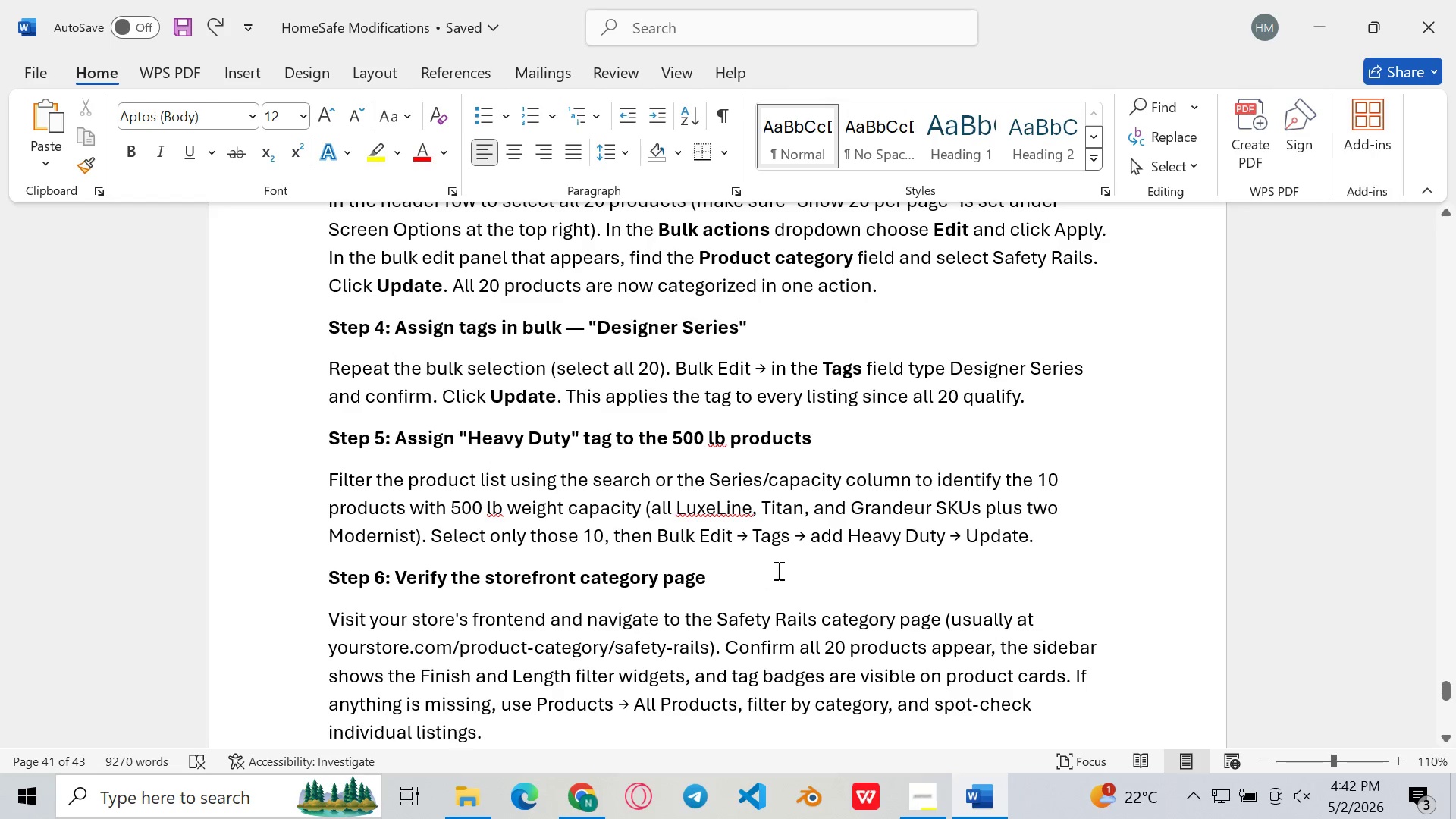 
left_click([777, 570])
 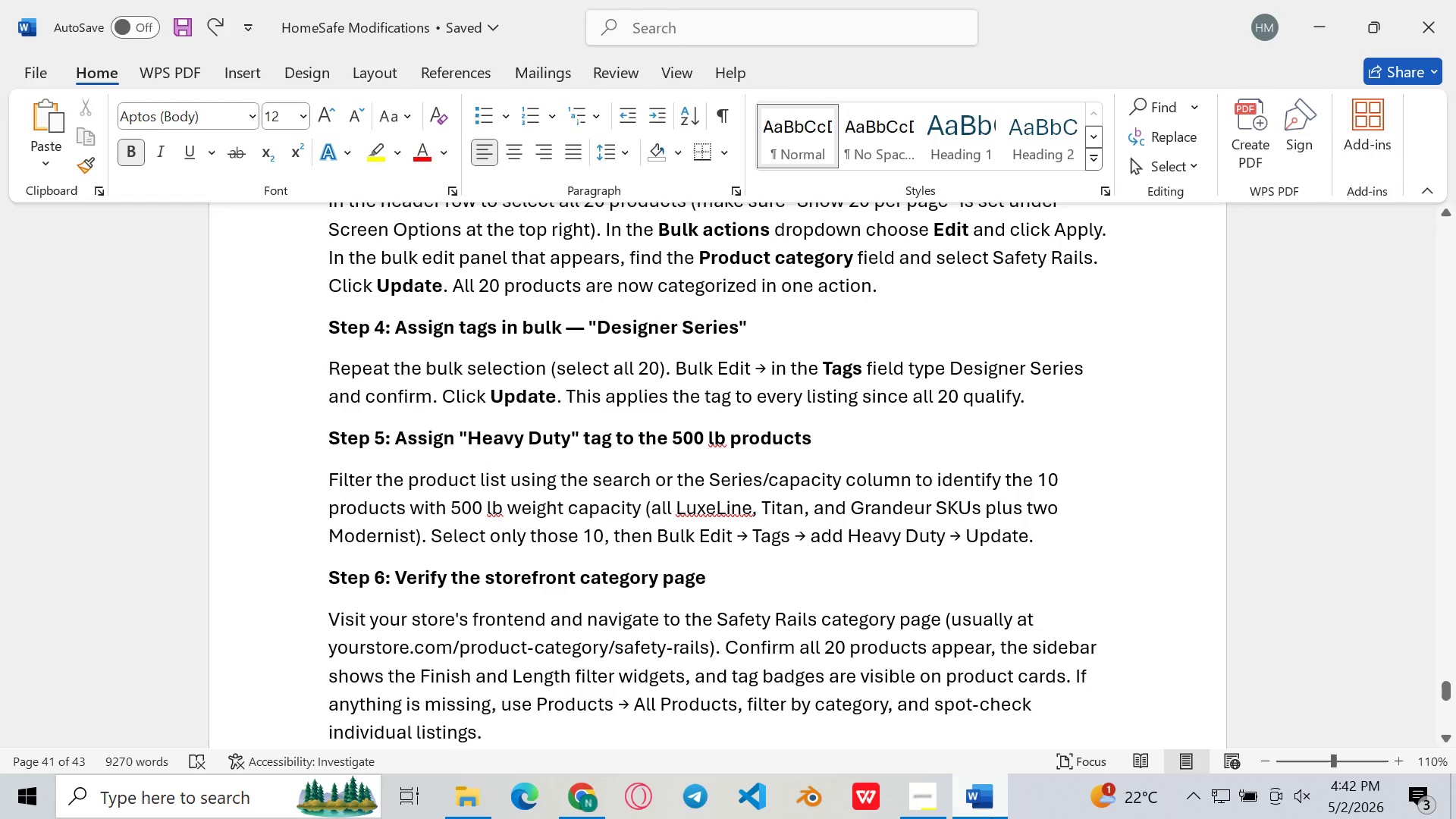 
left_click([991, 818])